 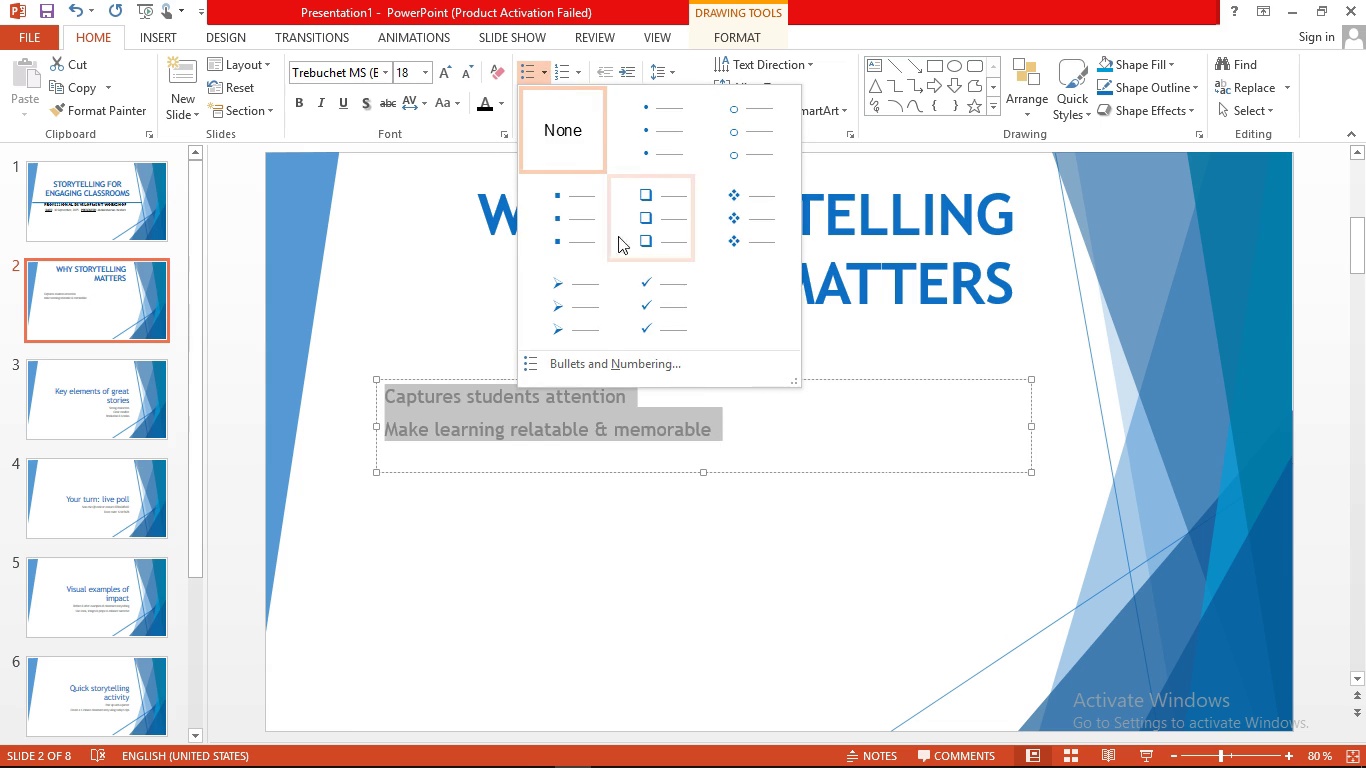 
left_click([749, 234])
 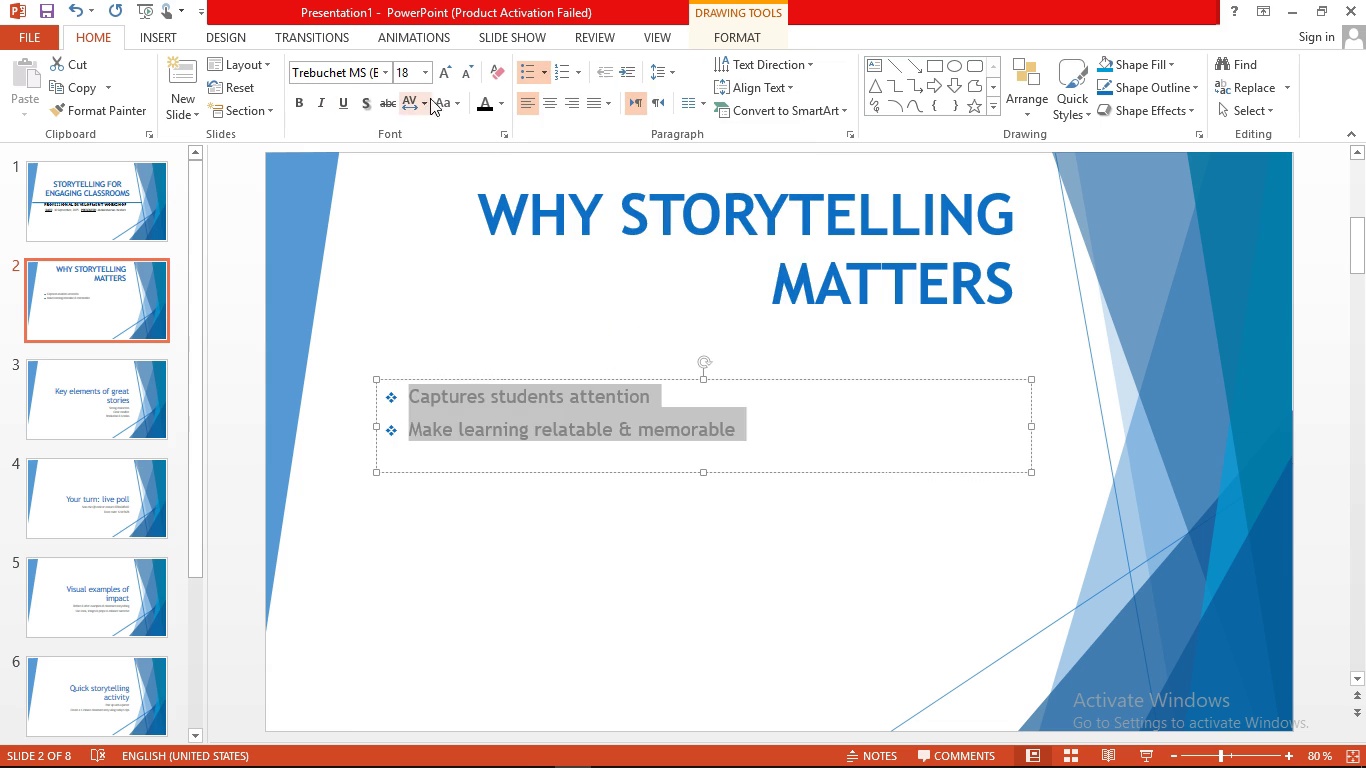 
left_click([505, 99])
 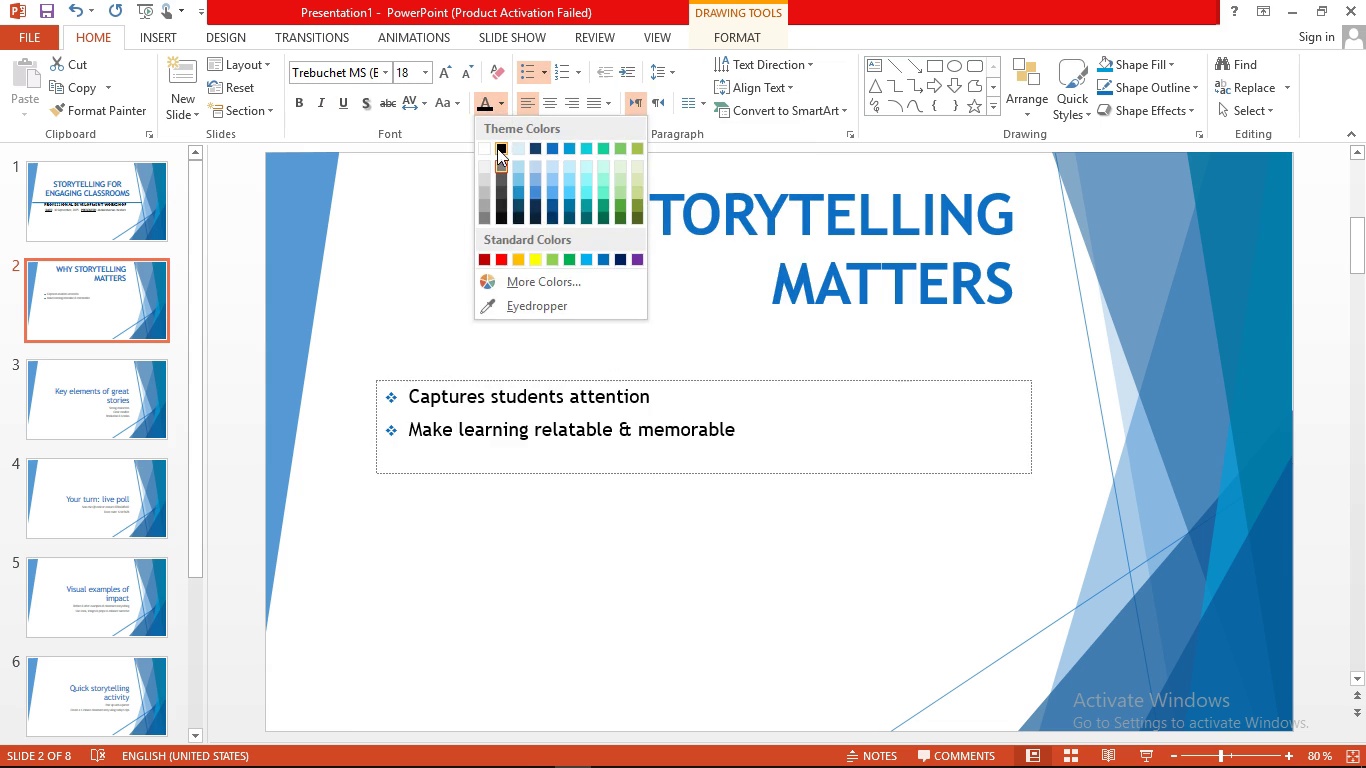 
left_click([497, 148])
 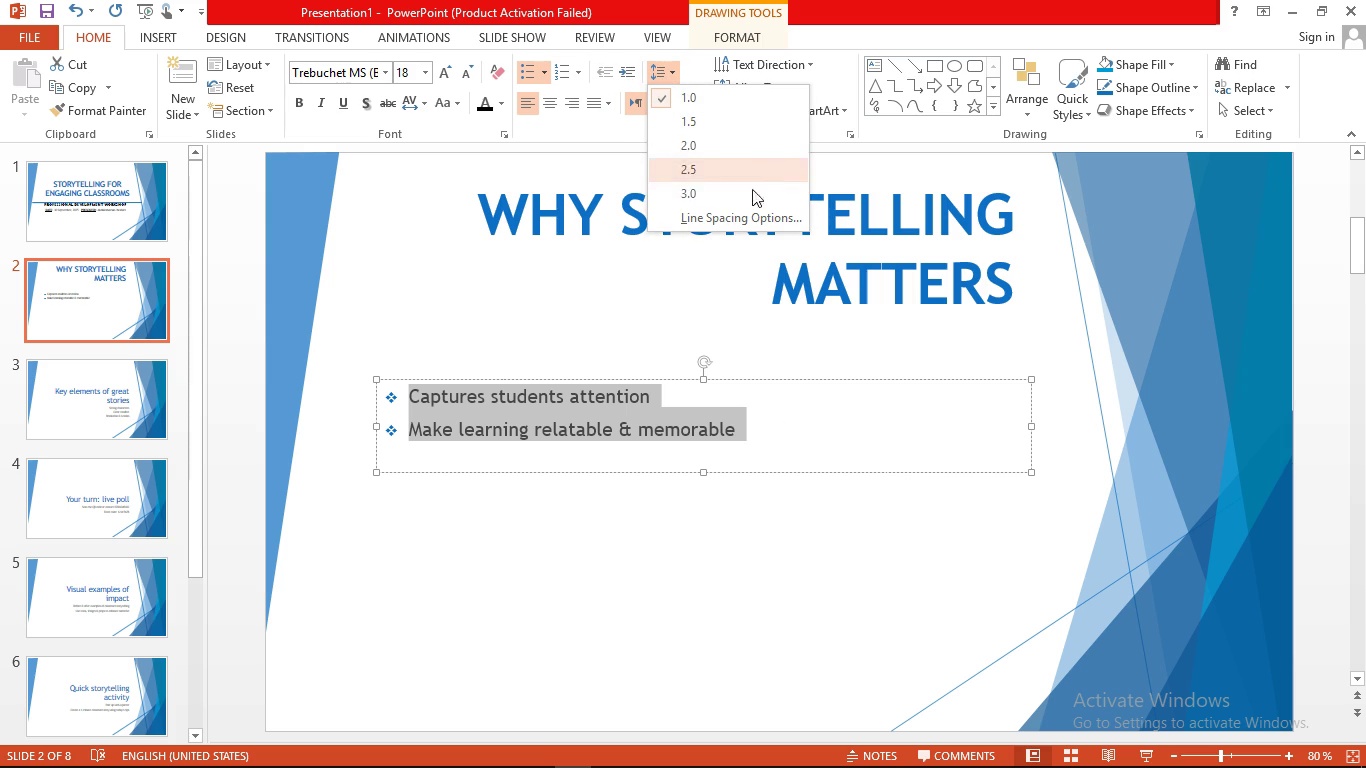 
left_click([682, 146])
 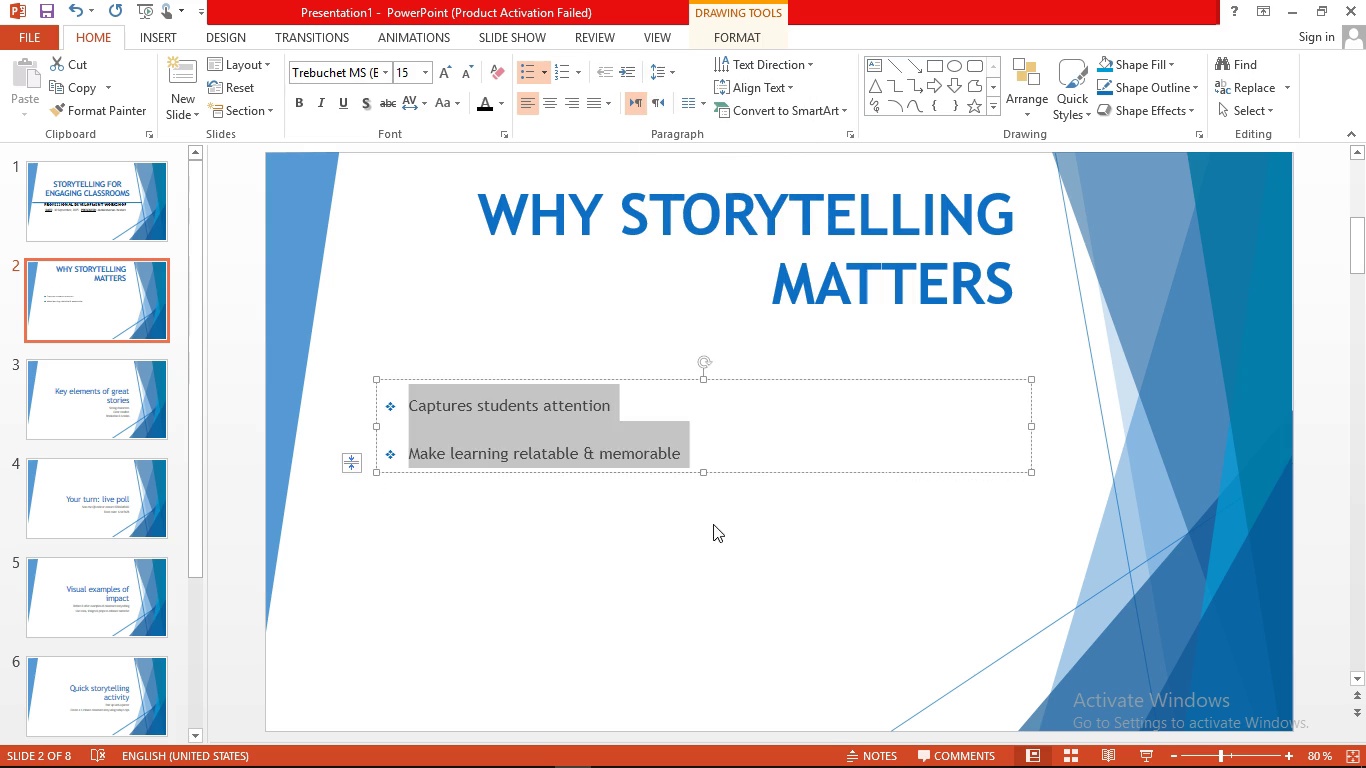 
left_click([713, 524])
 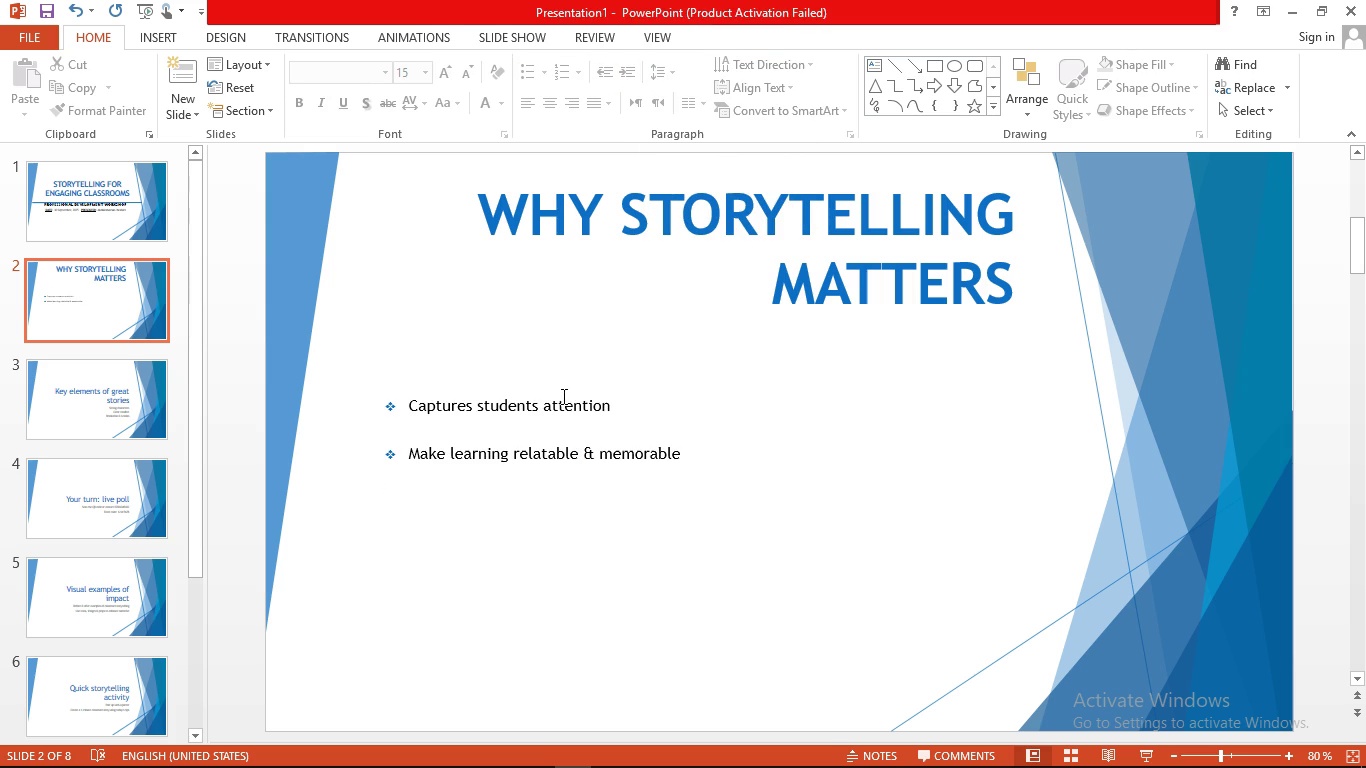 
left_click([561, 396])